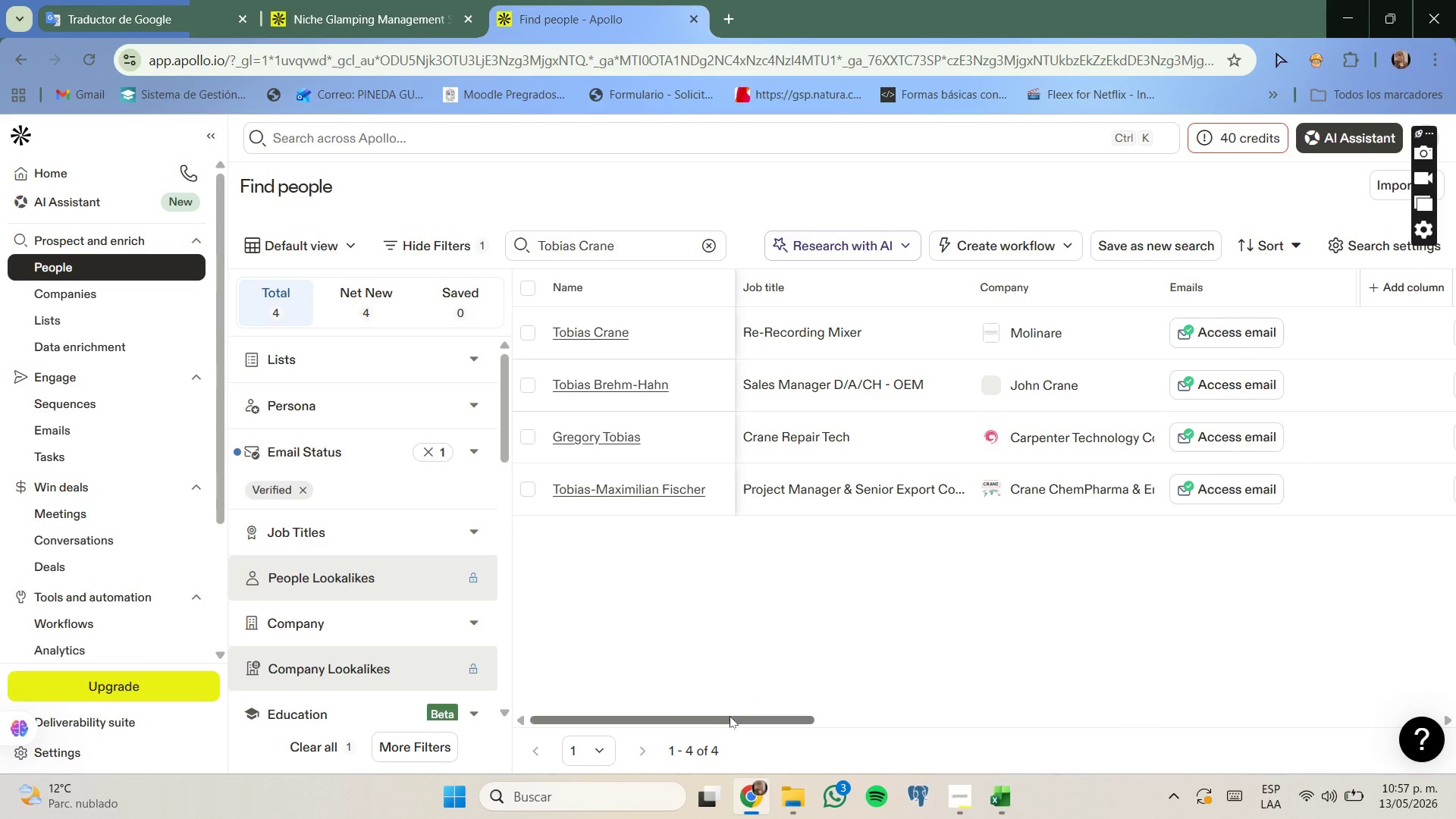 
left_click_drag(start_coordinate=[734, 718], to_coordinate=[491, 537])
 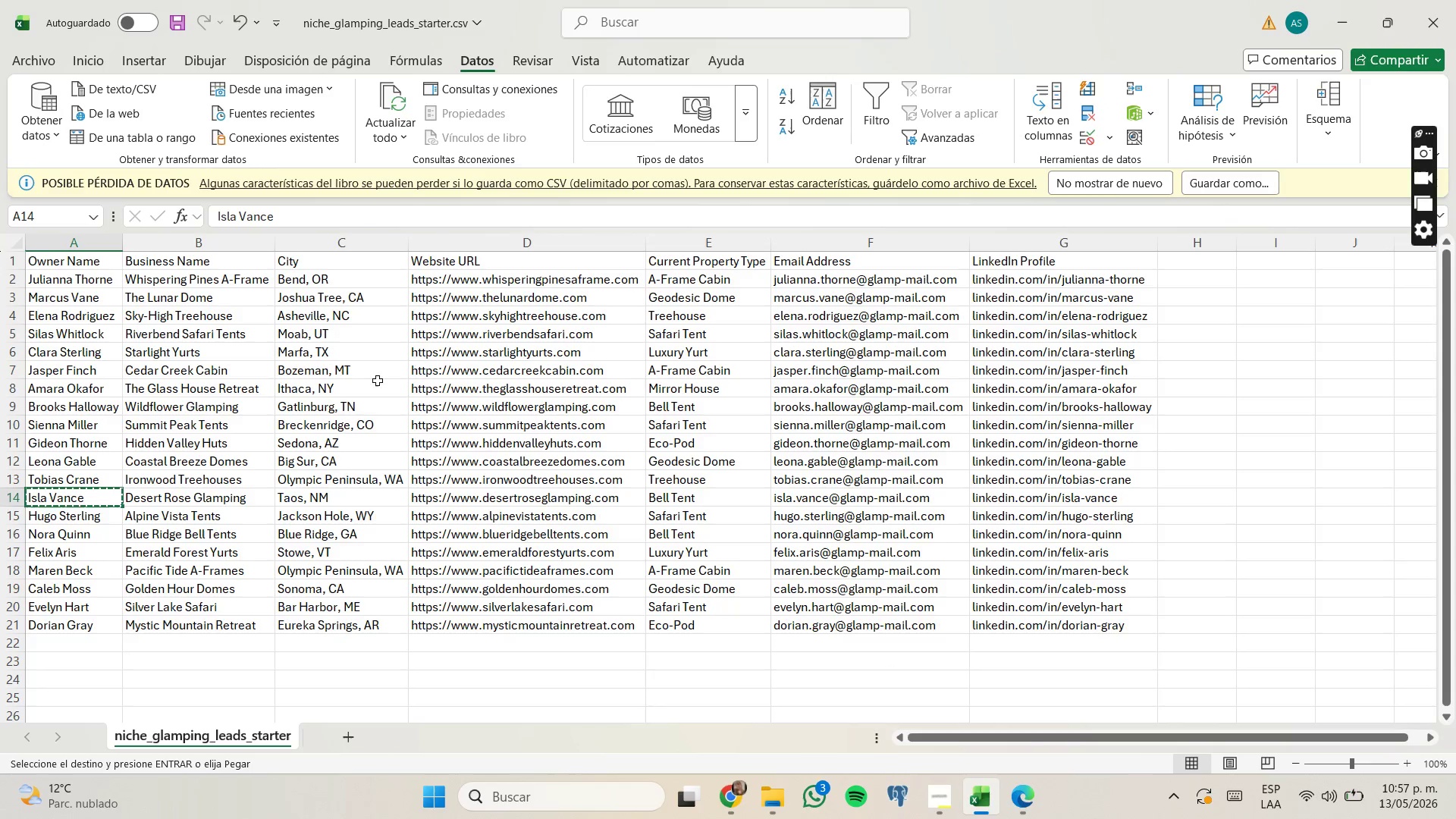 
key(Control+ControlLeft)
 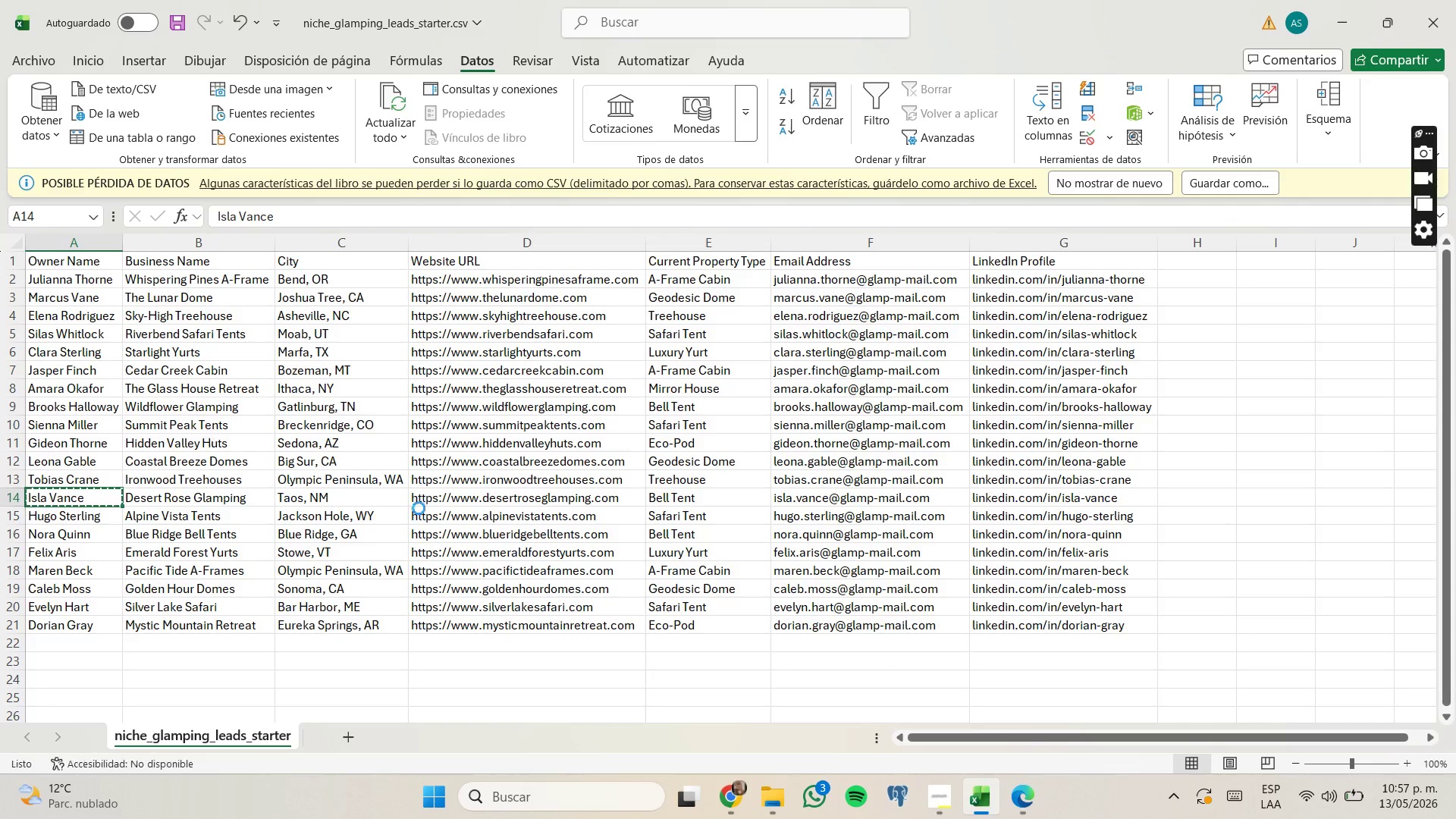 
hold_key(key=C, duration=15.33)
 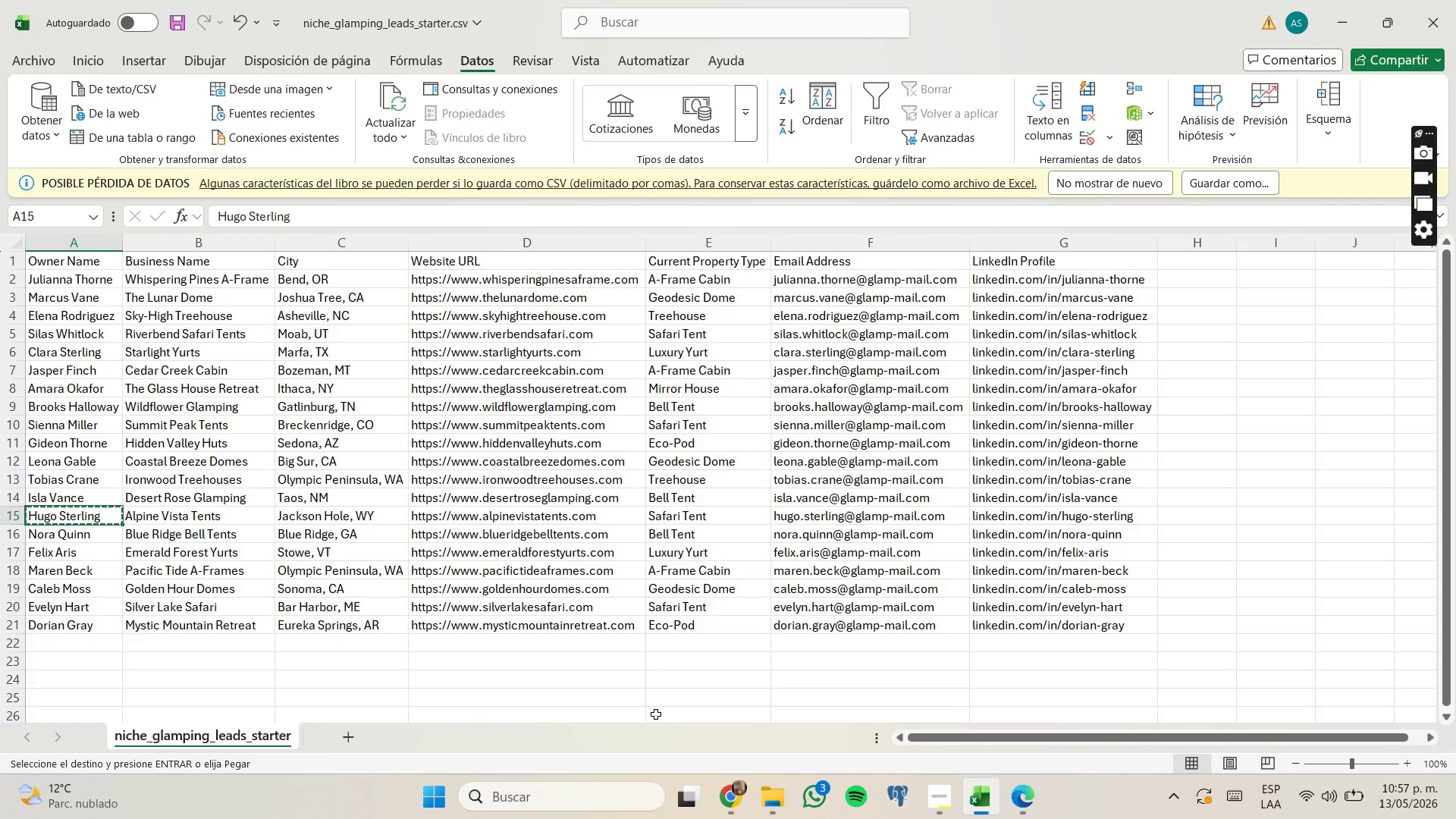 
left_click([732, 789])
 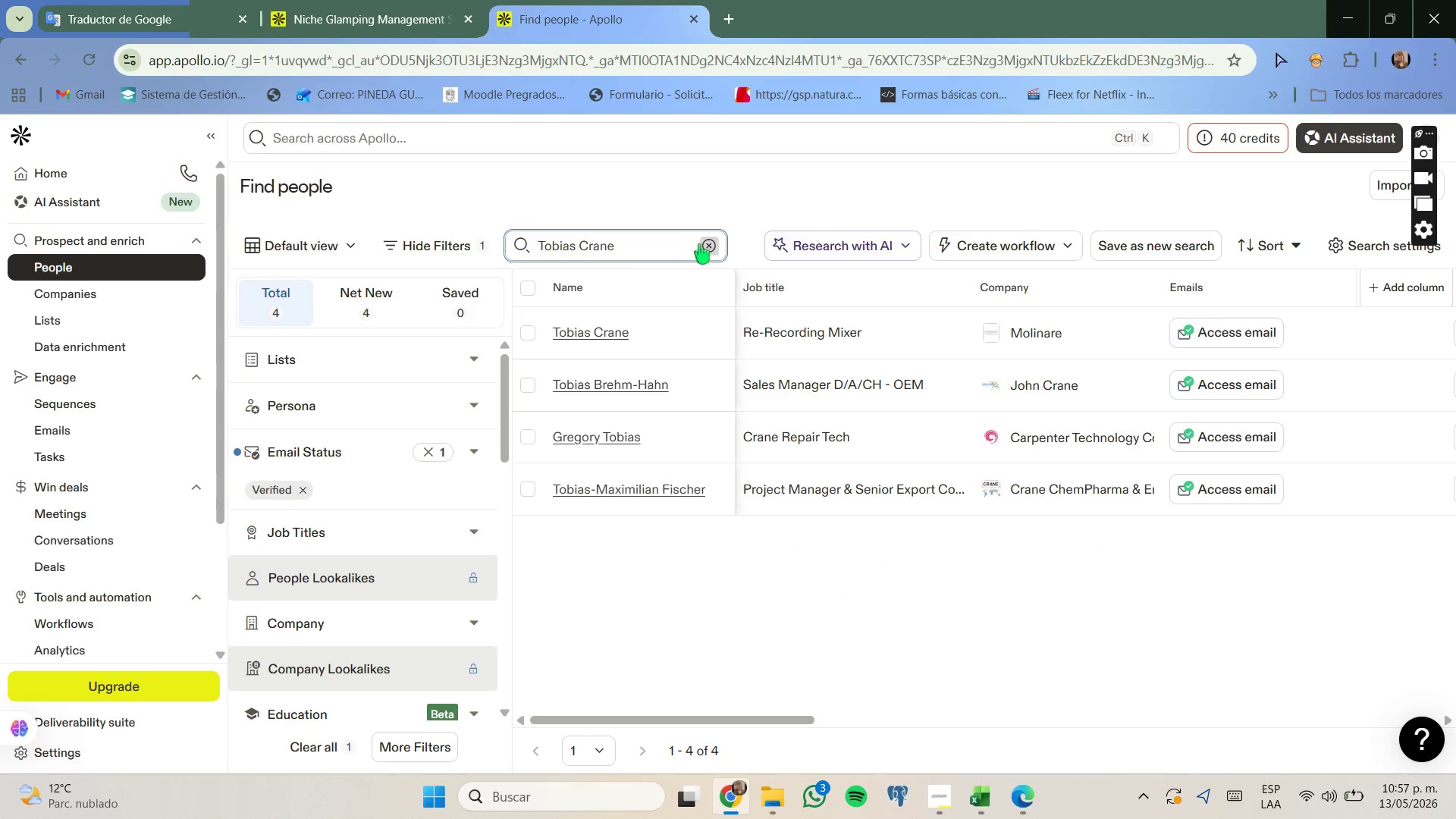 
left_click([654, 244])
 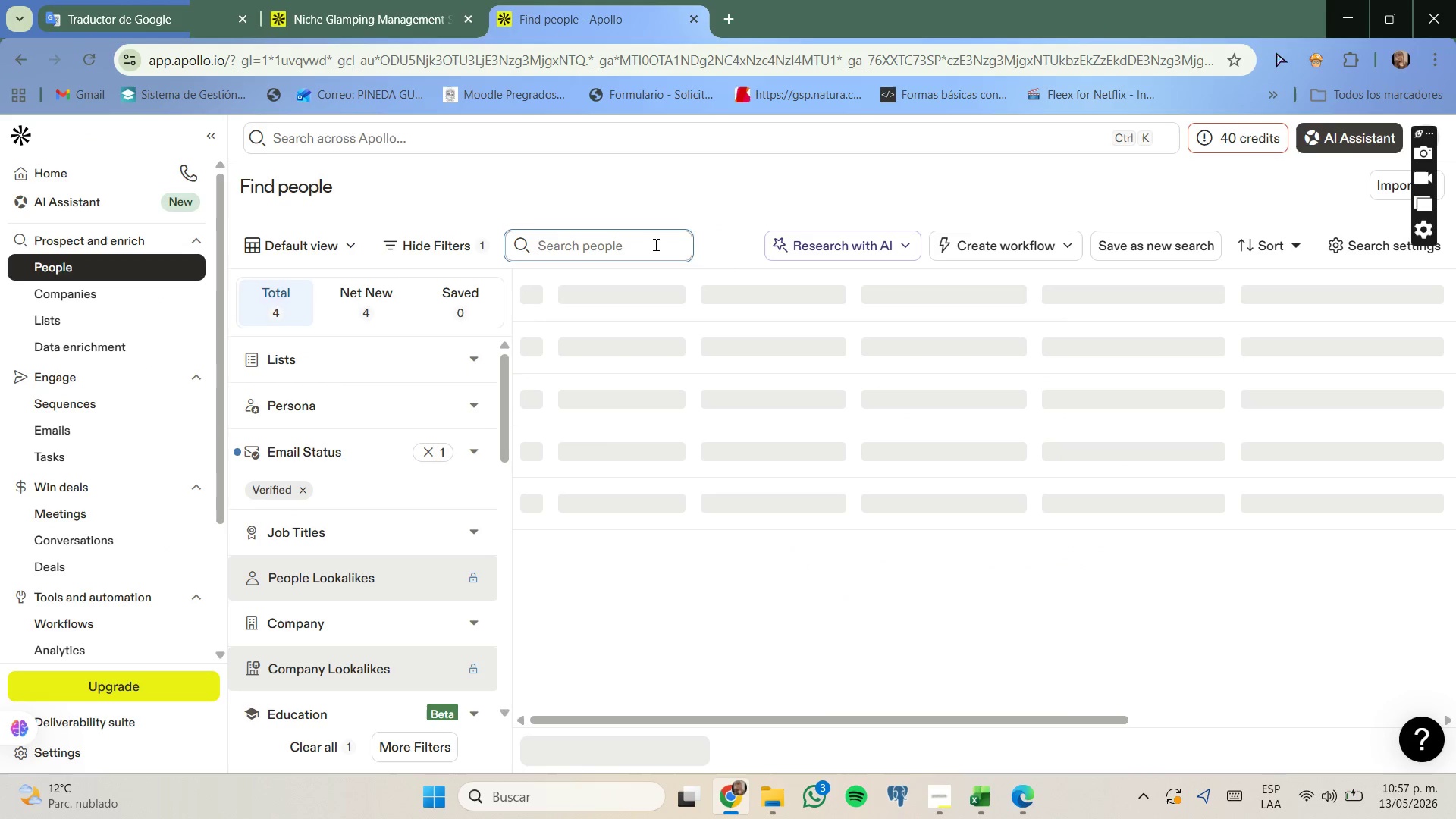 
key(Control+ControlLeft)
 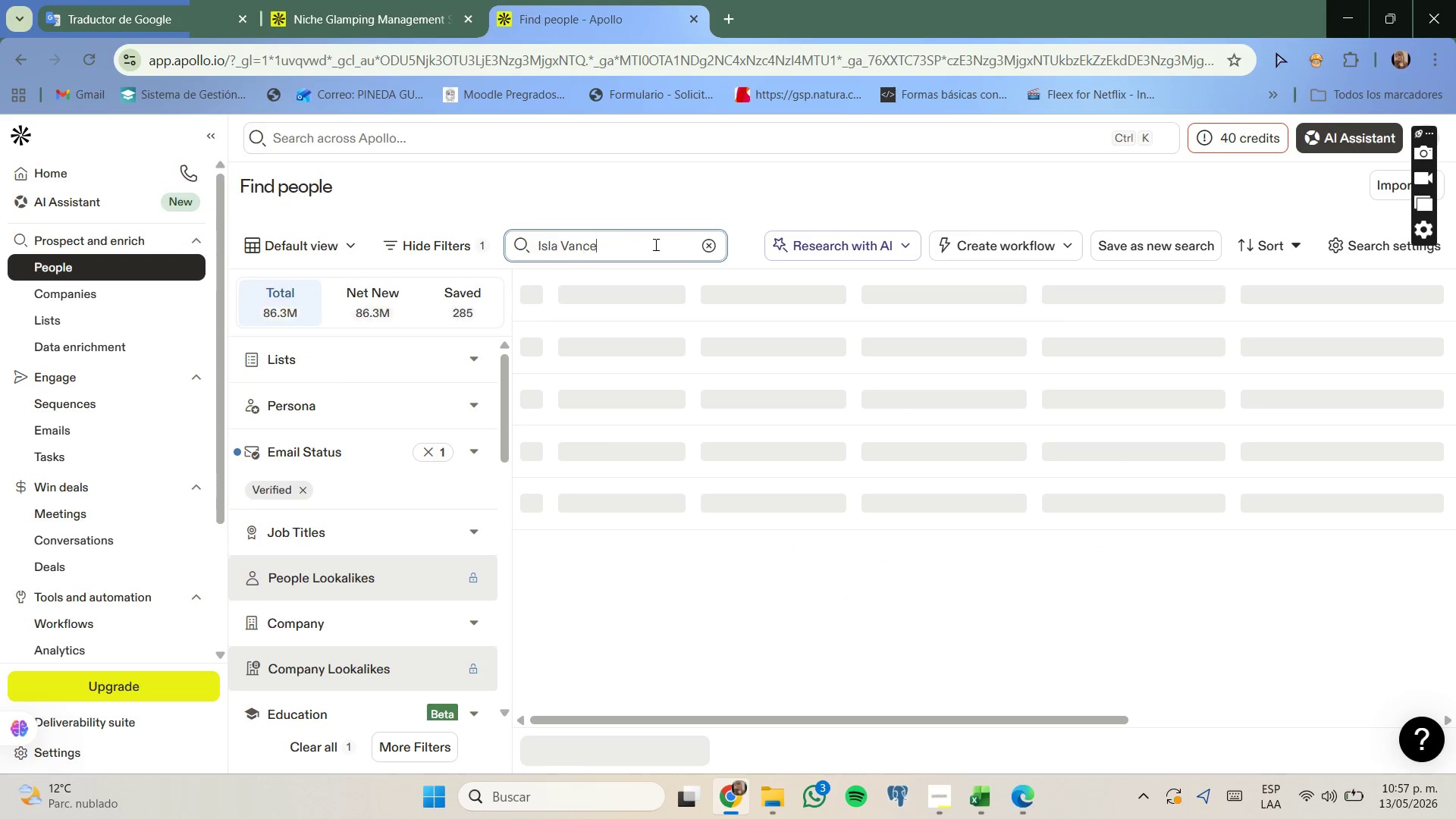 
key(Control+V)
 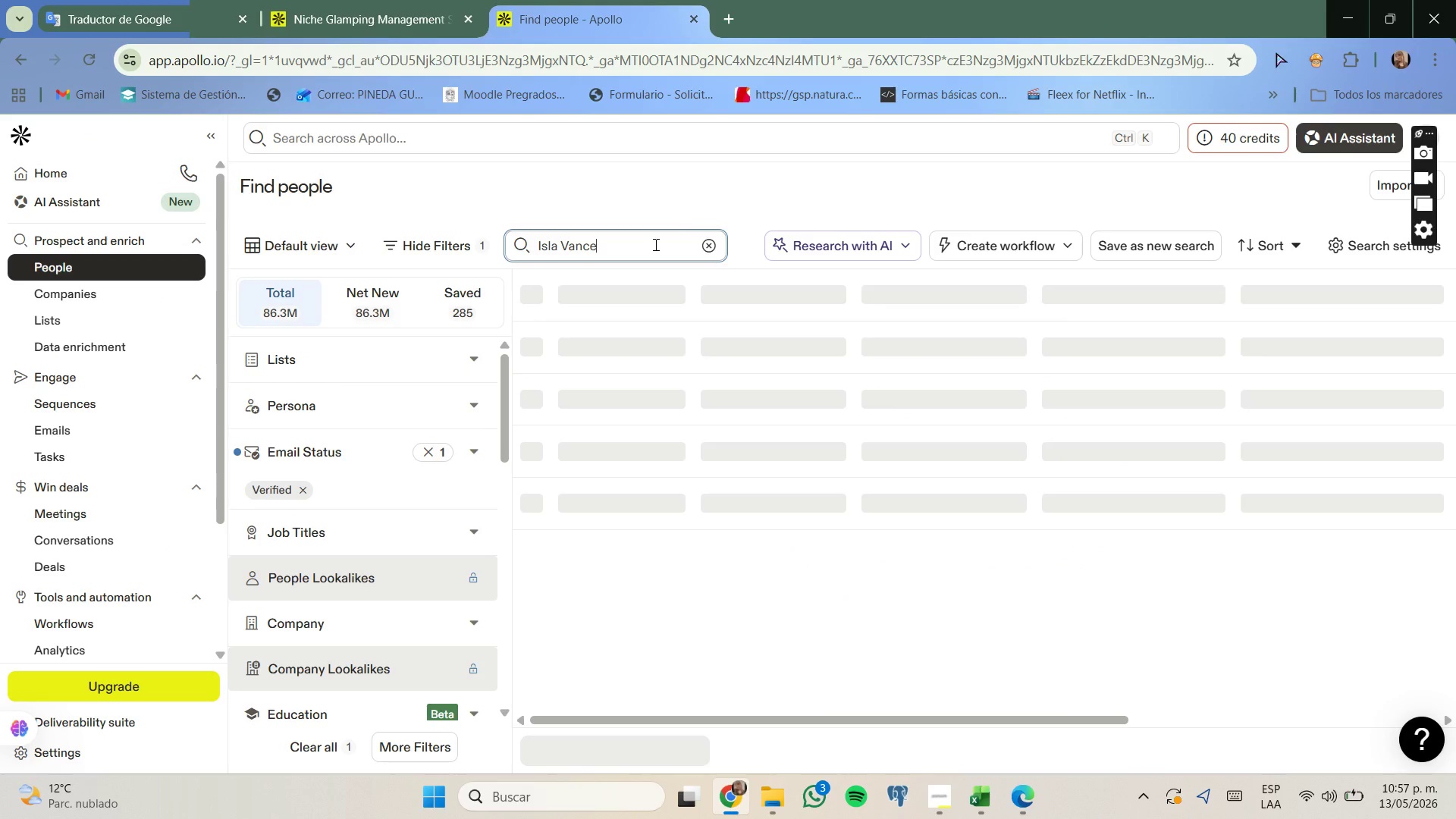 
key(Enter)
 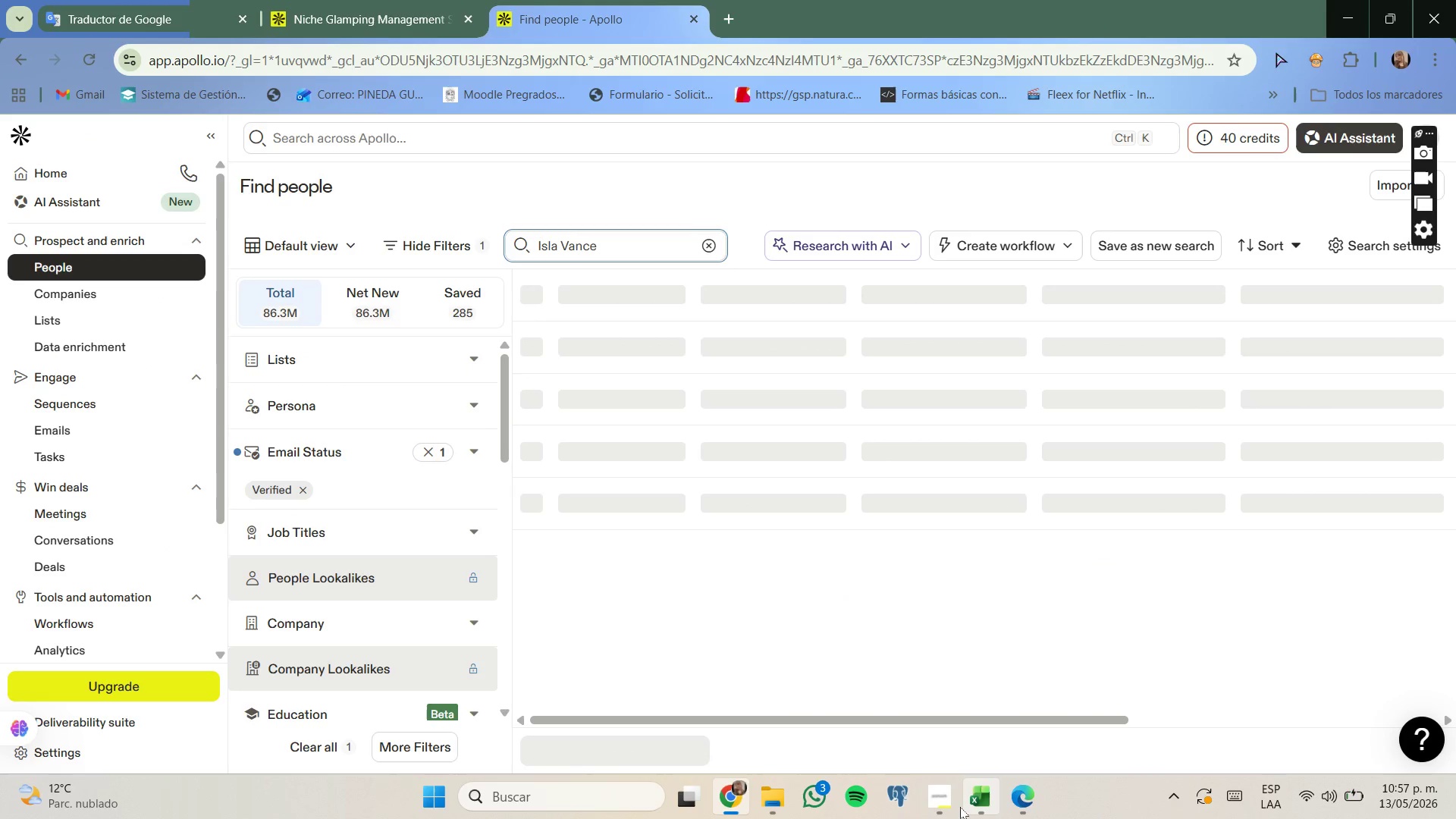 
left_click([952, 805])